 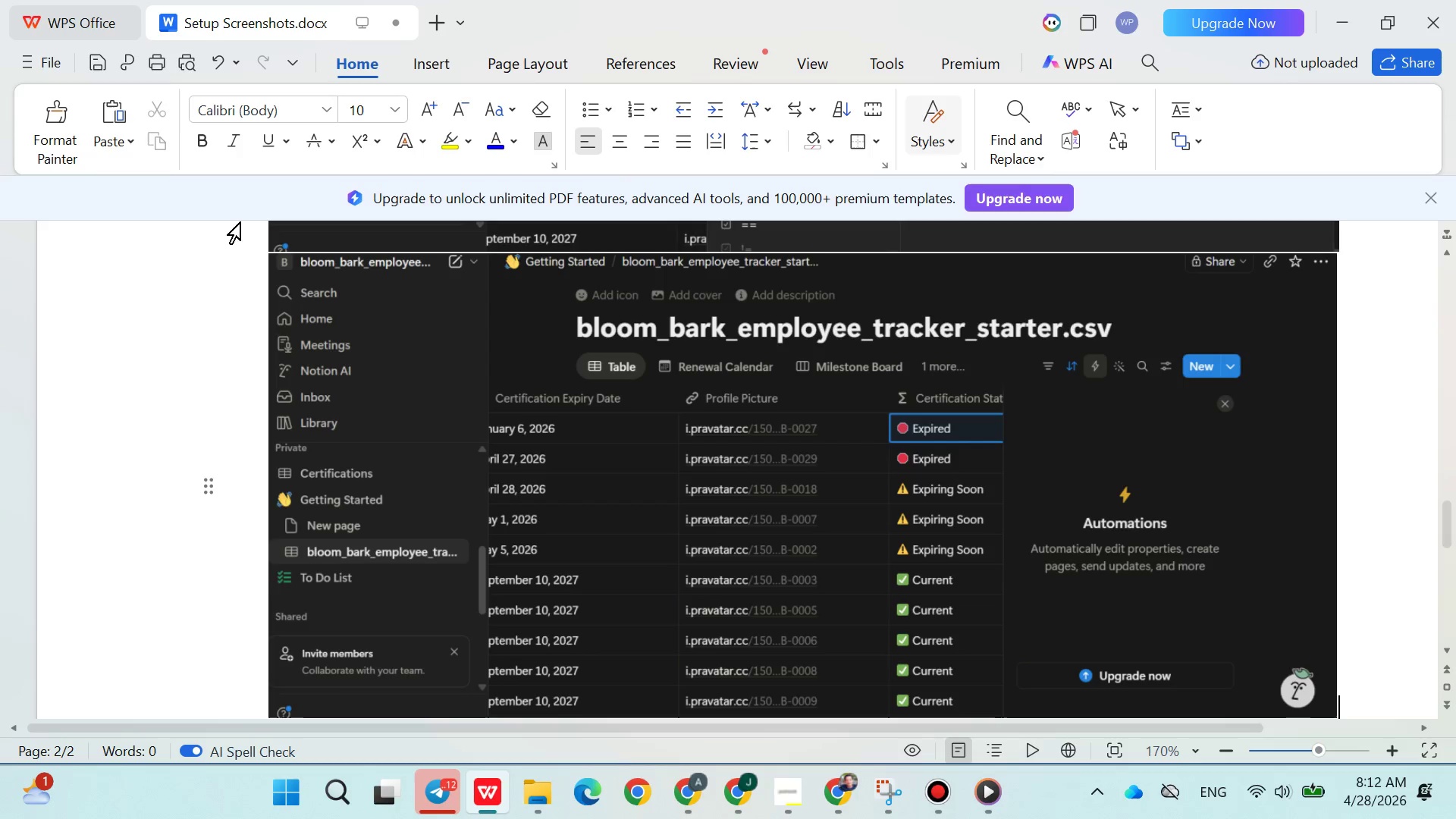 
key(Control+S)
 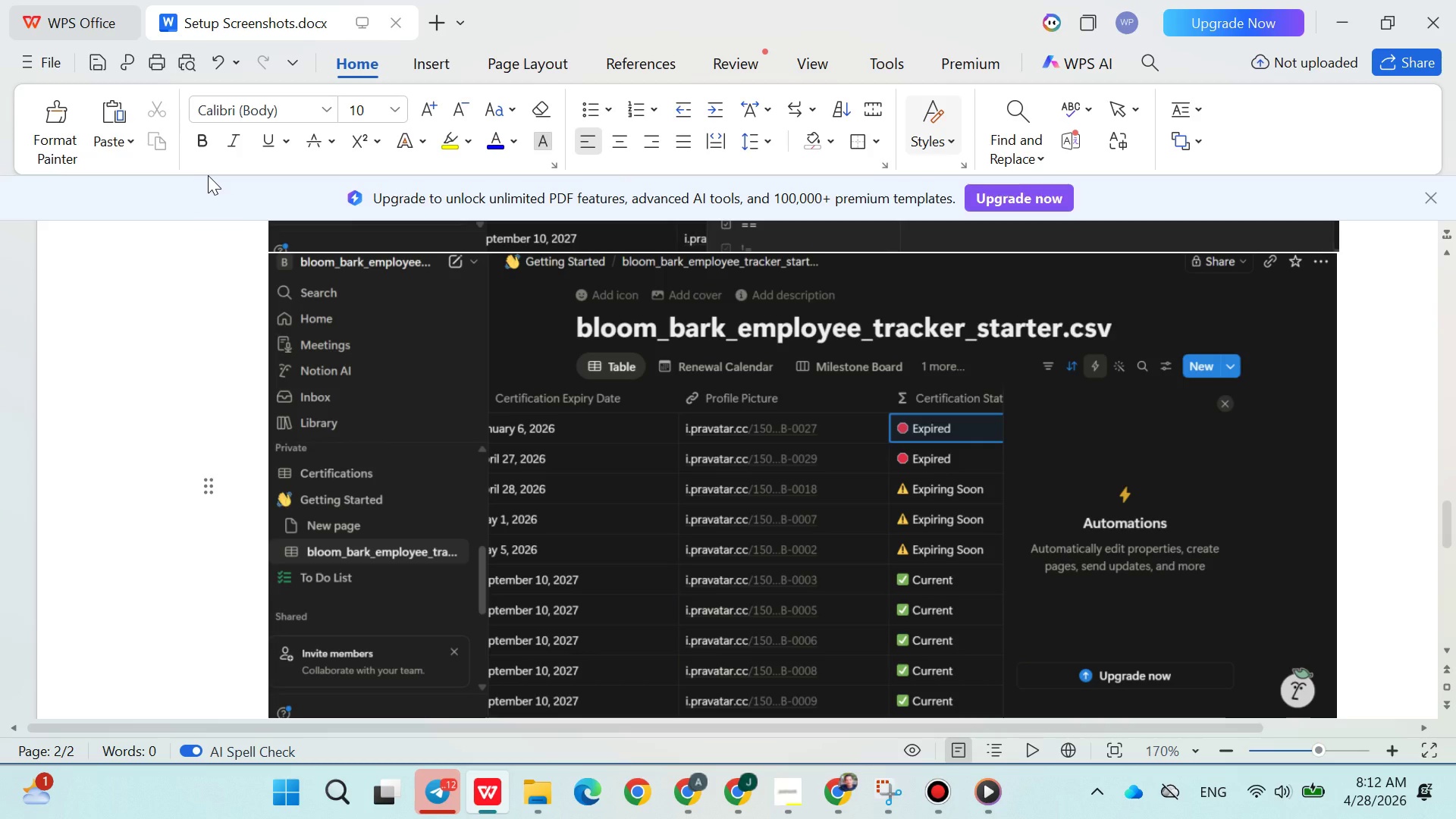 
wait(5.55)
 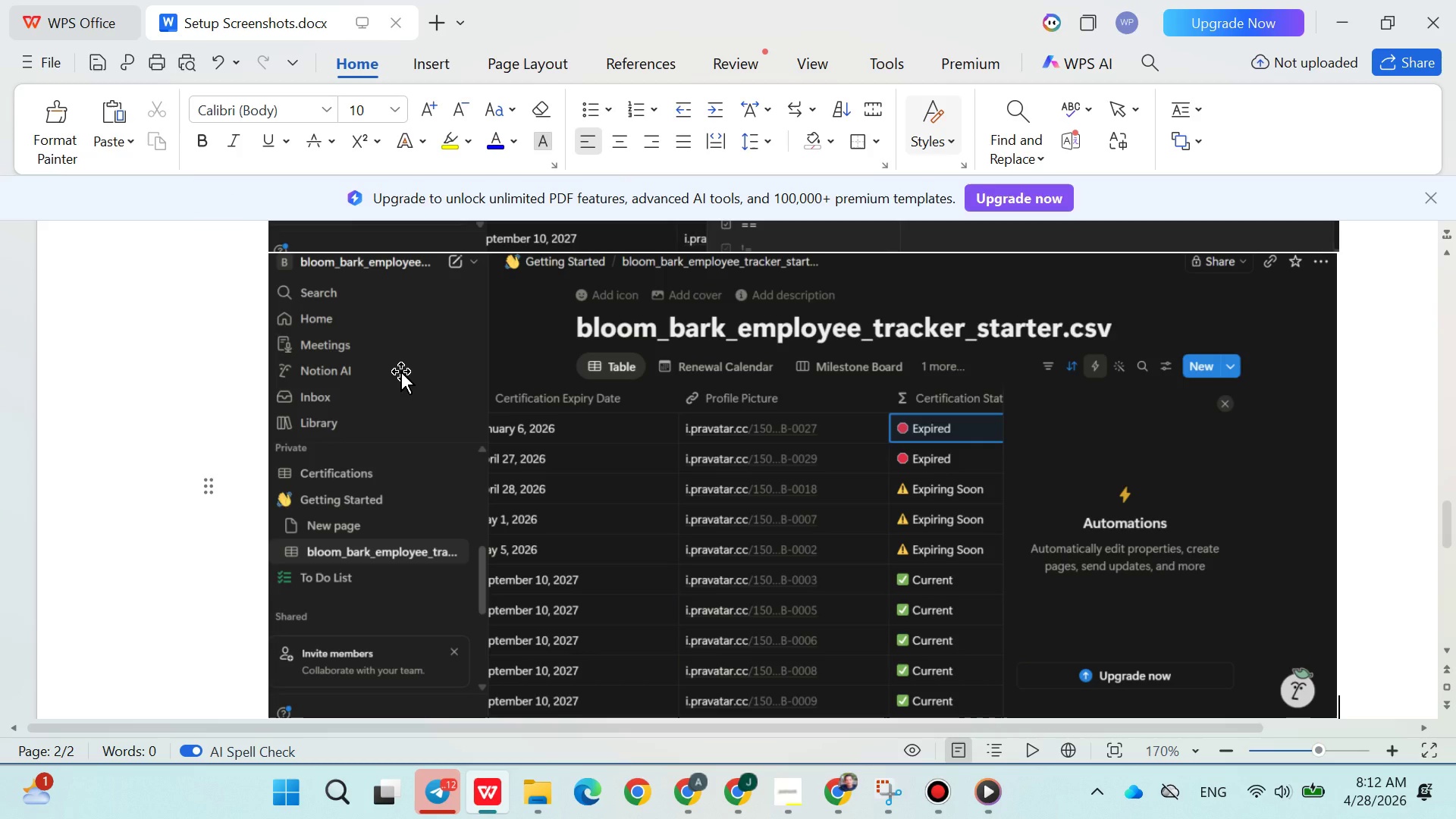 
left_click([49, 68])
 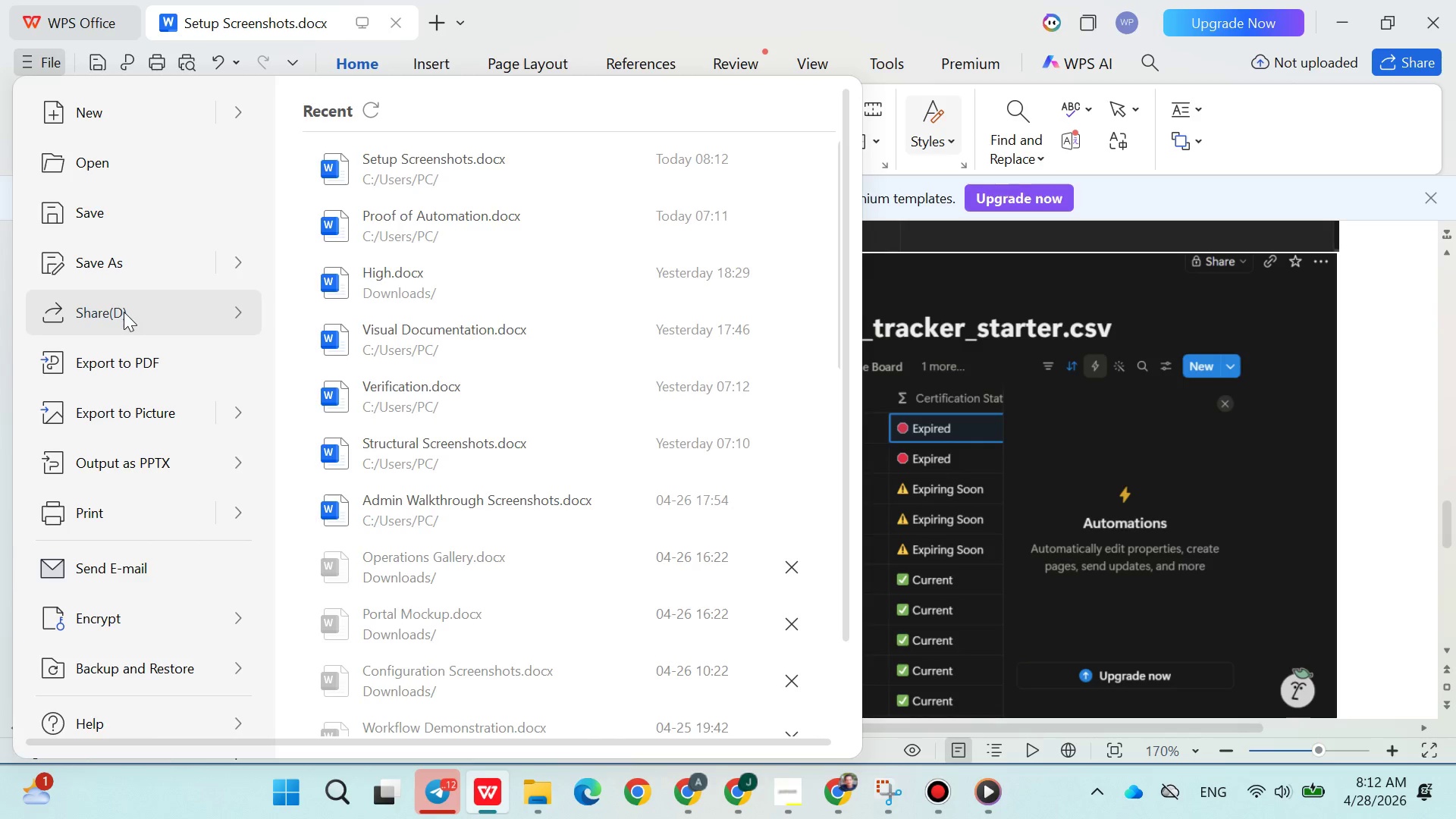 
left_click([118, 268])
 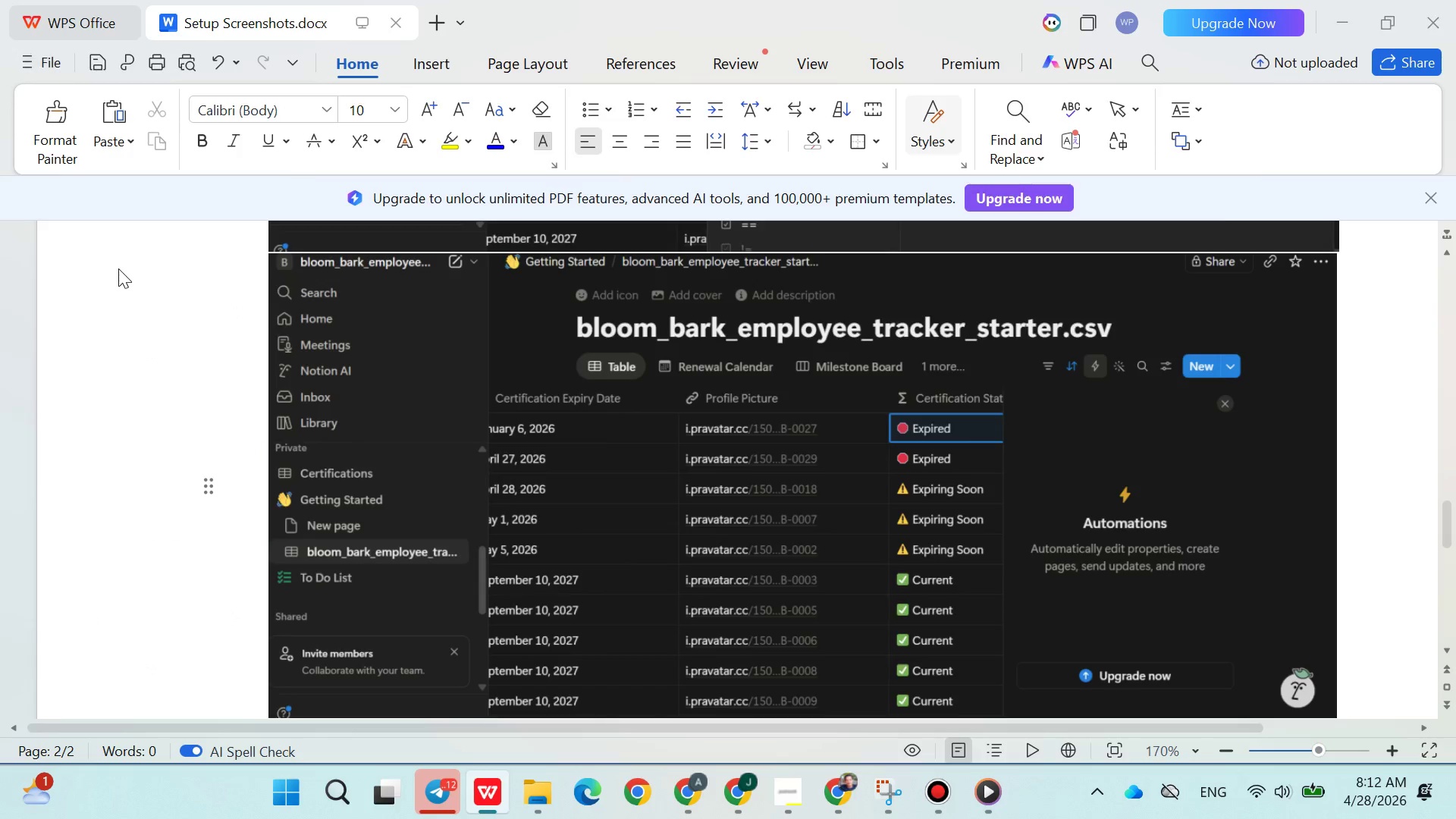 
key(Control+V)
 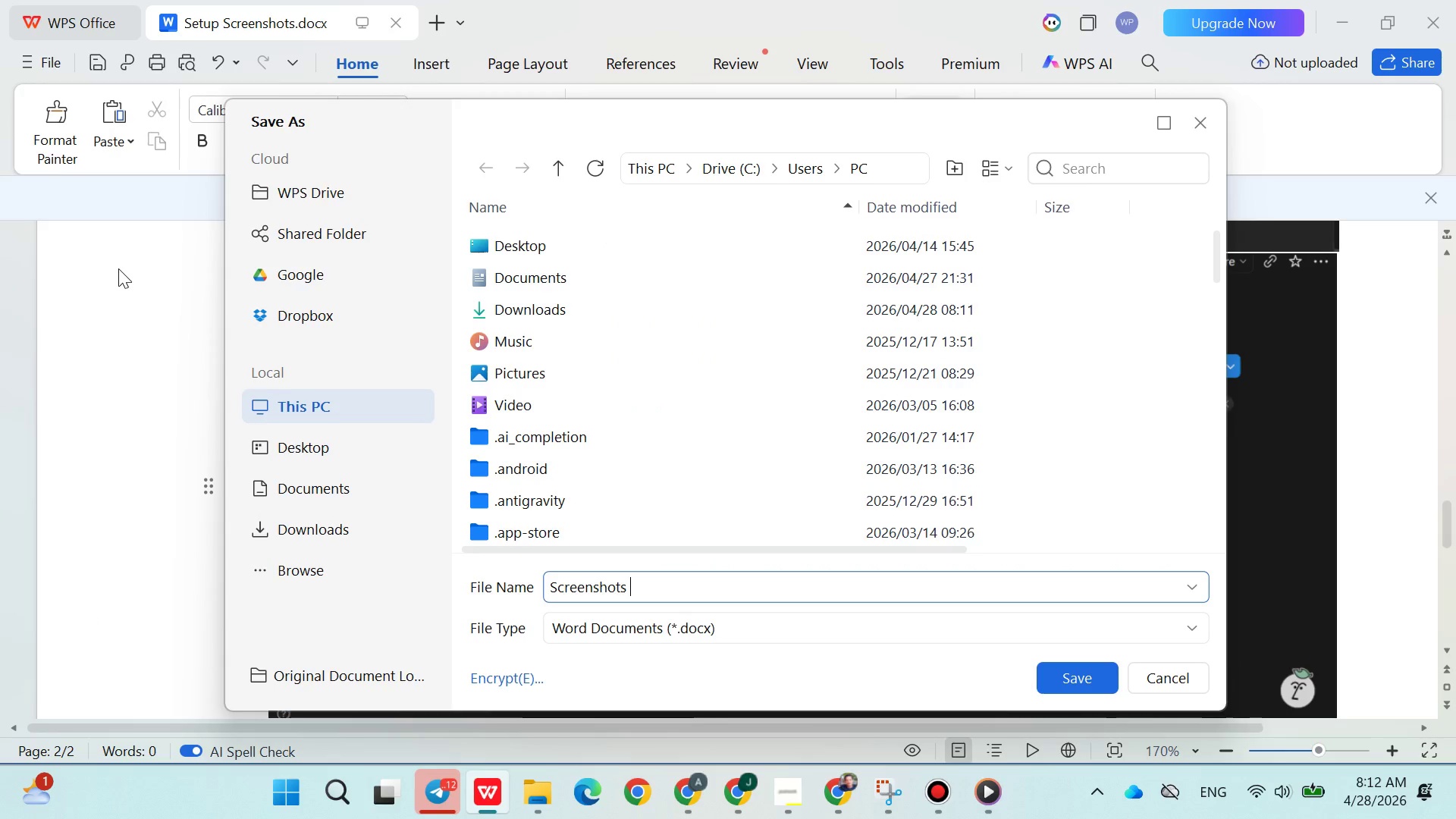 
key(Enter)
 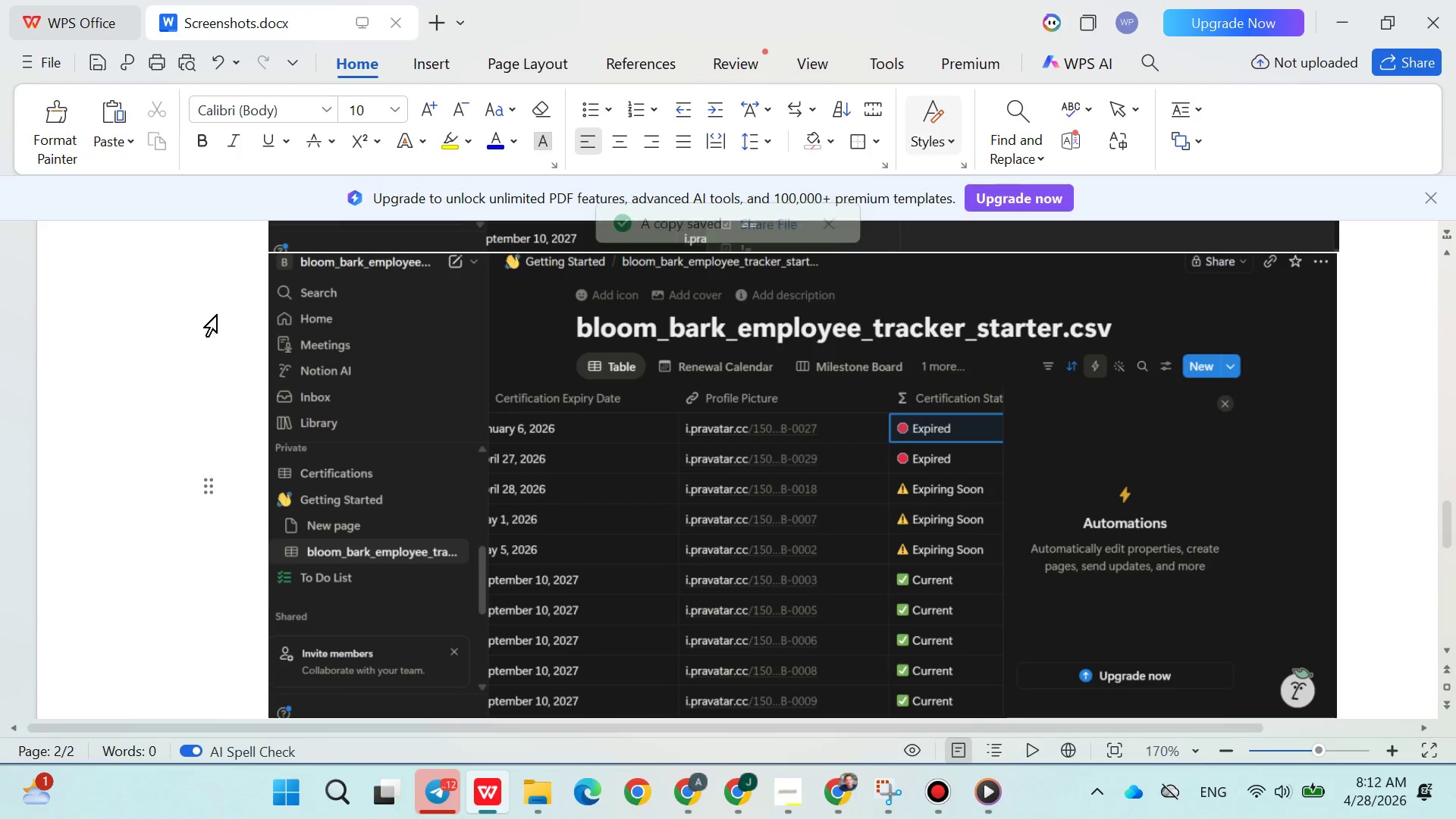 
key(Control+A)
 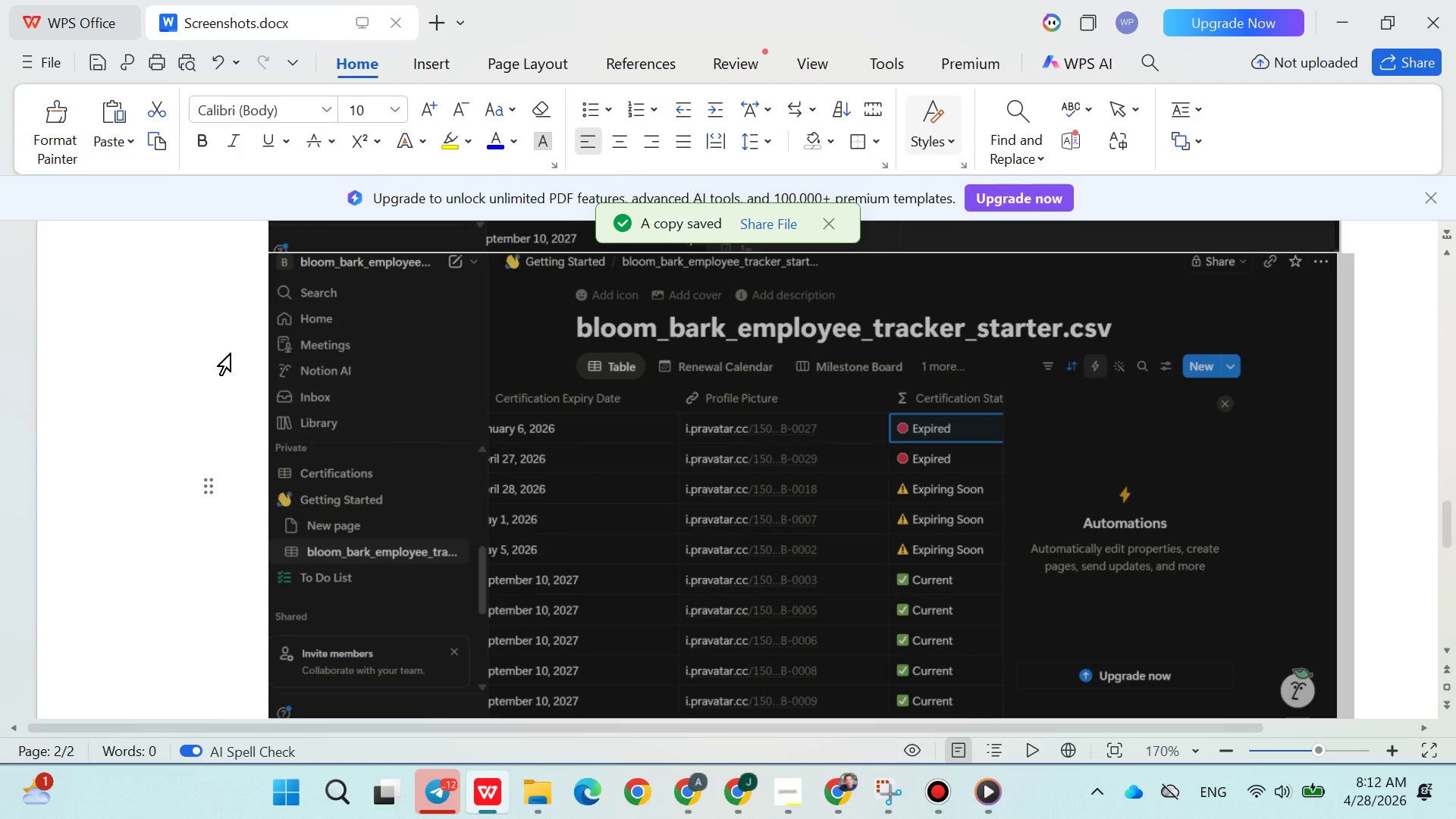 
key(Backspace)
 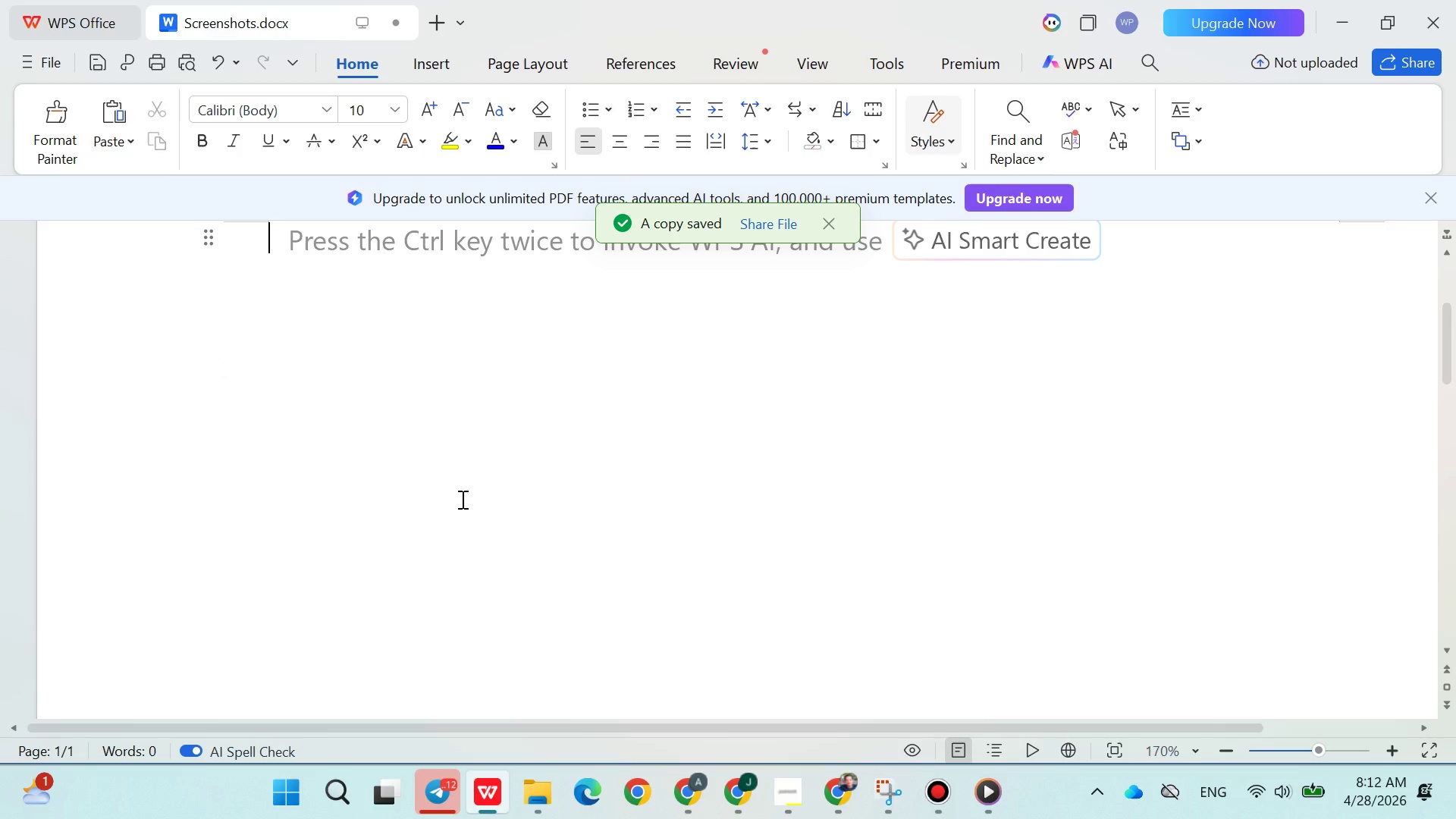 
scroll: coordinate [461, 499], scroll_direction: up, amount: 3.0
 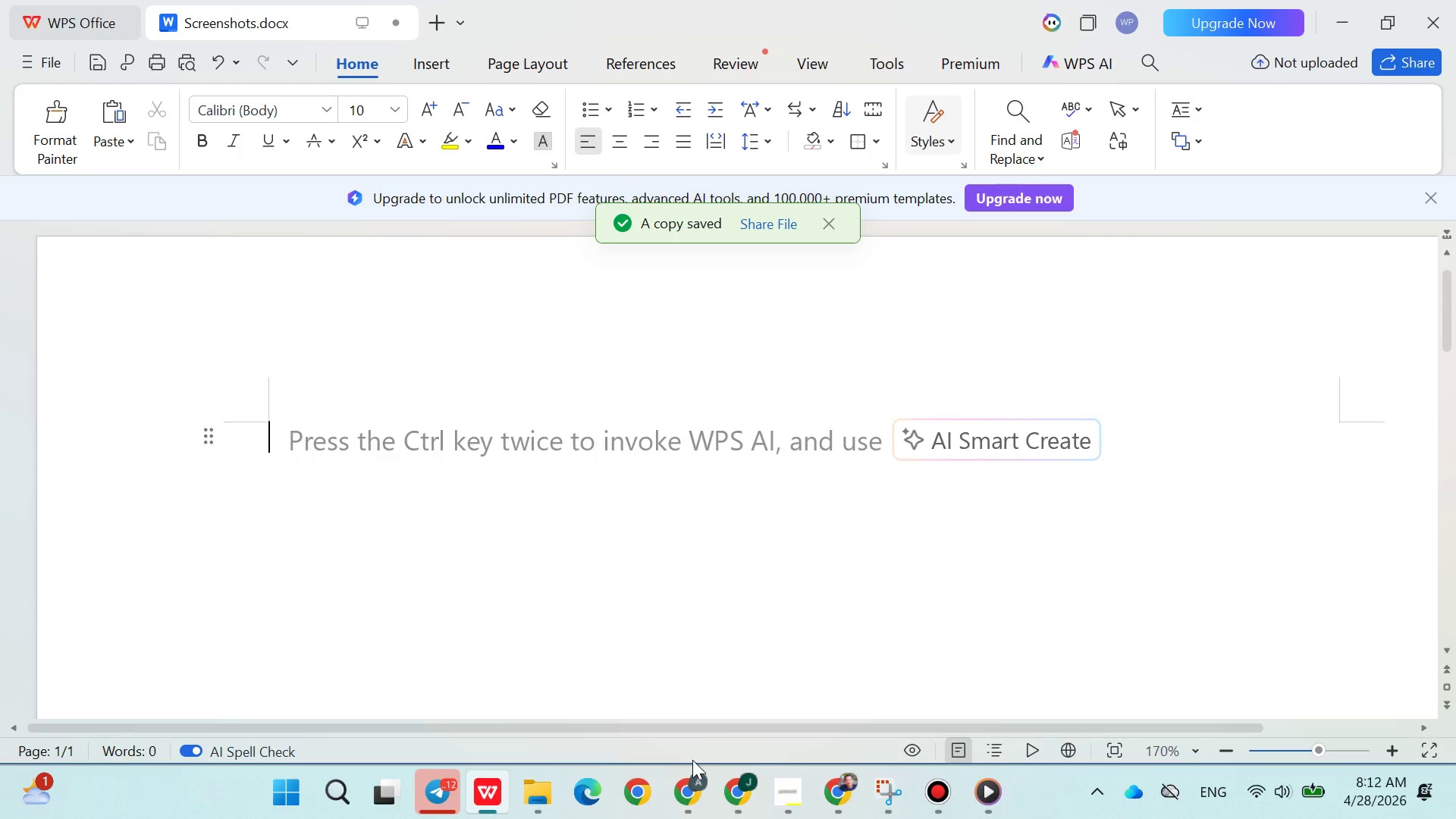 
left_click([692, 779])
 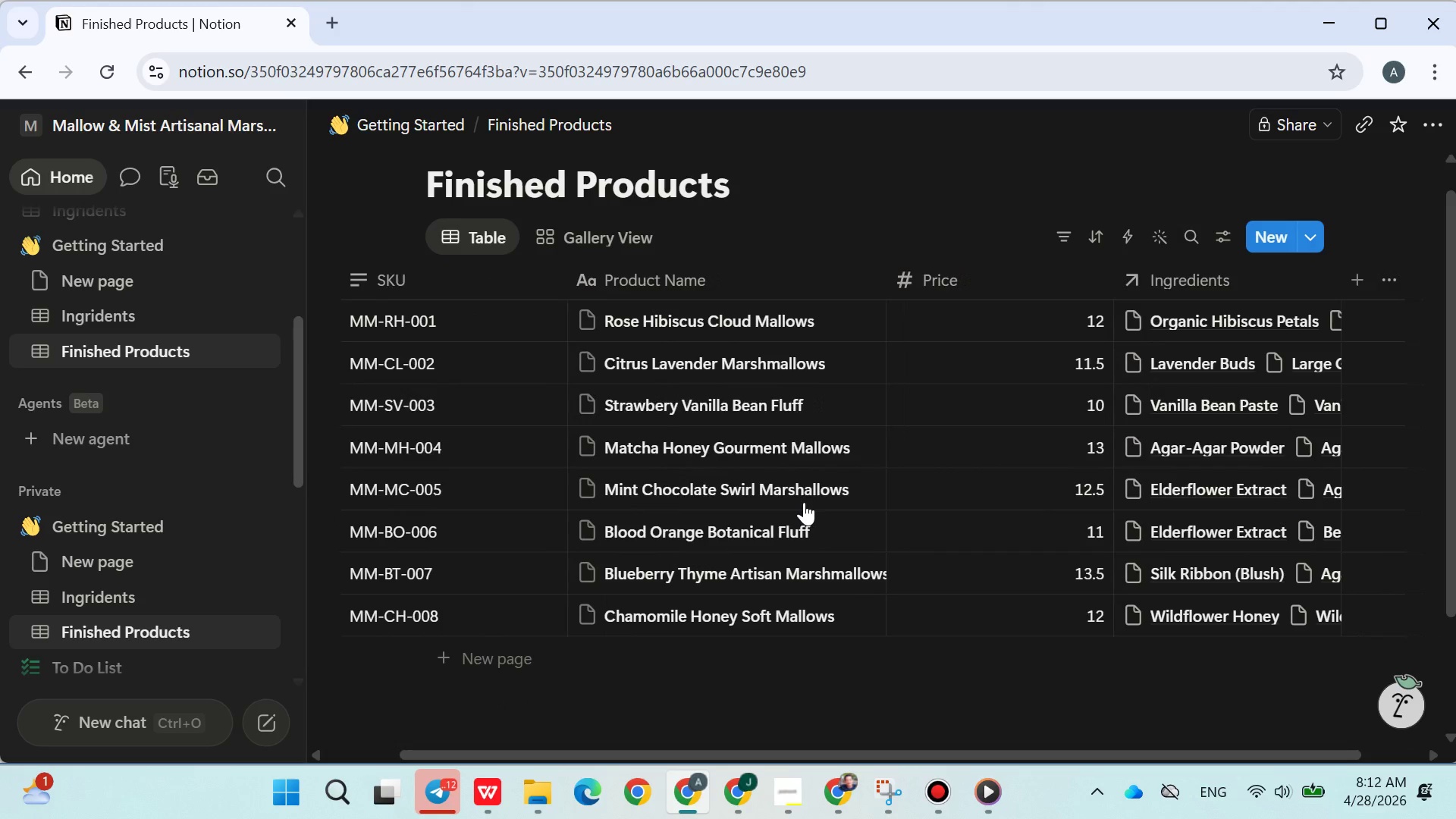 
left_click([1178, 315])
 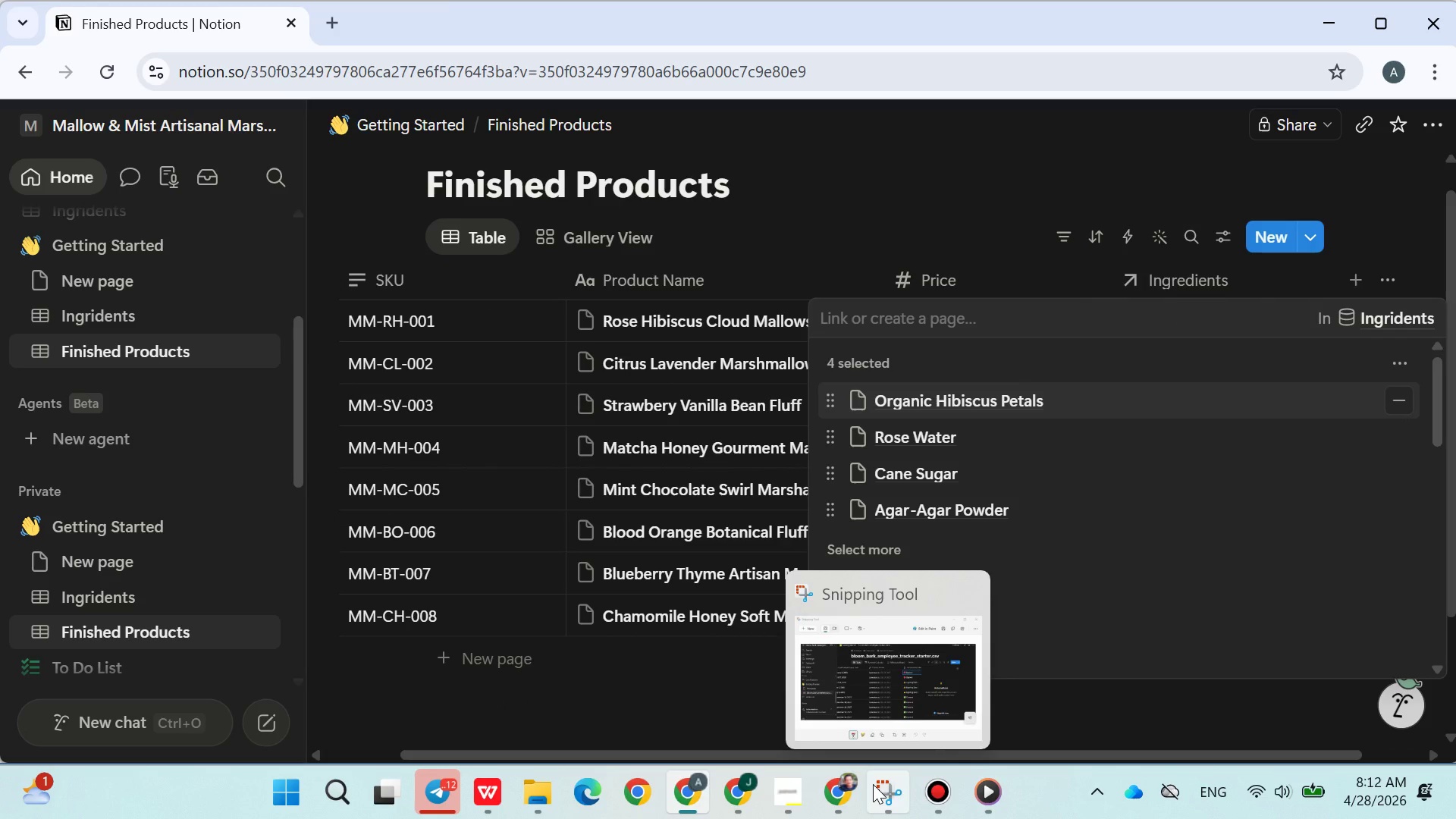 
left_click([873, 784])
 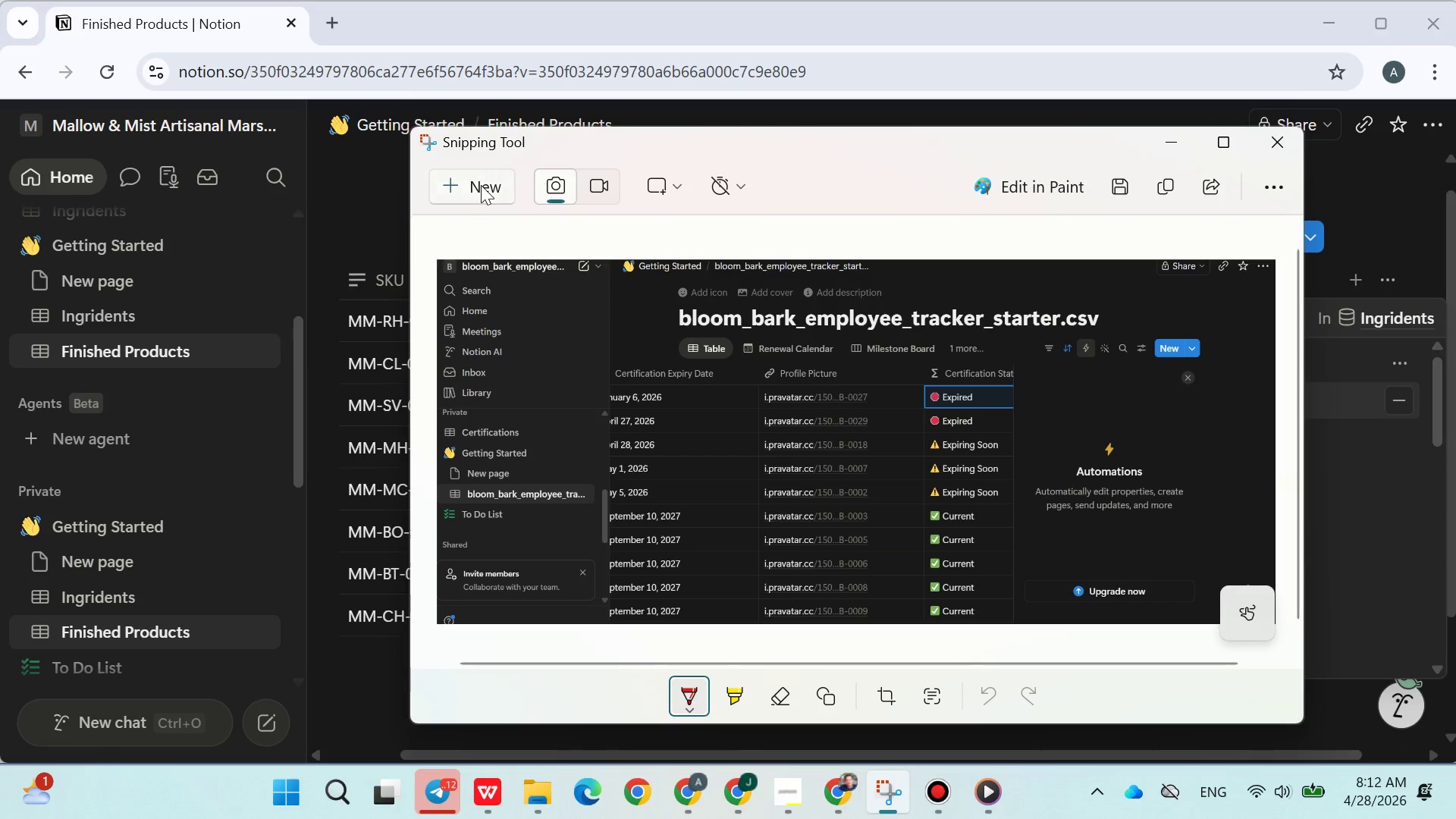 
left_click([481, 184])
 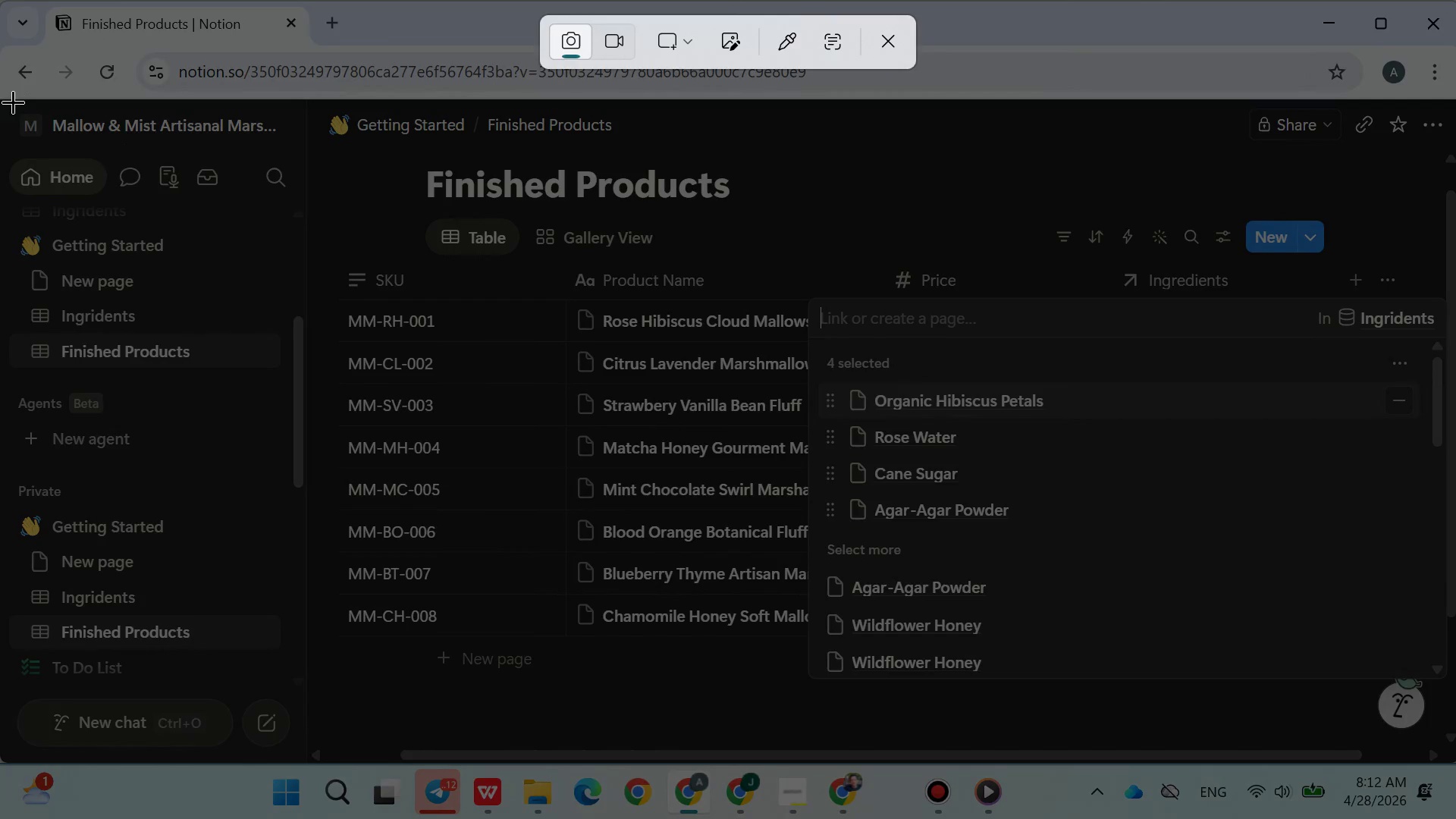 
left_click_drag(start_coordinate=[0, 111], to_coordinate=[1454, 733])
 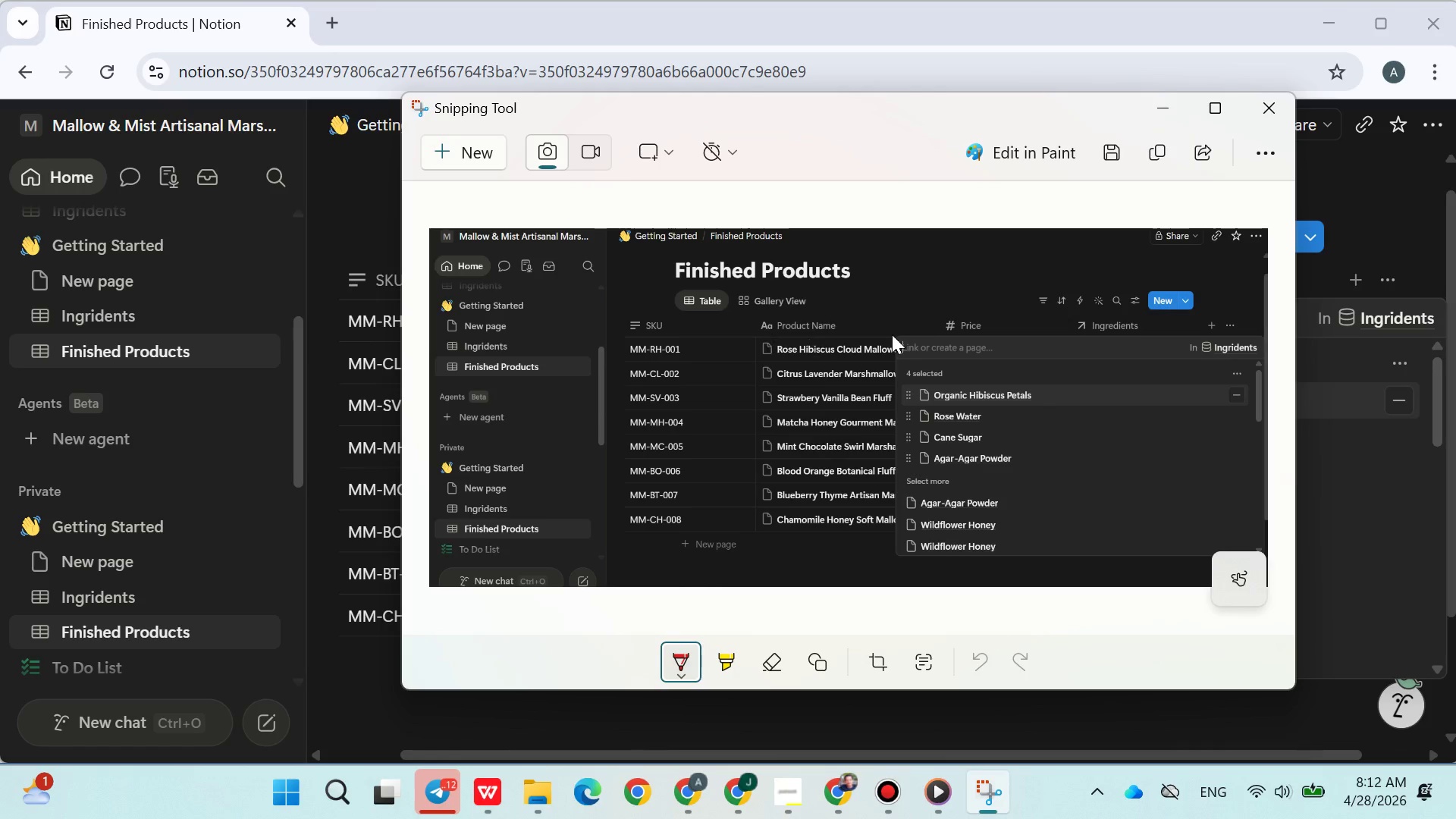 
wait(5.83)
 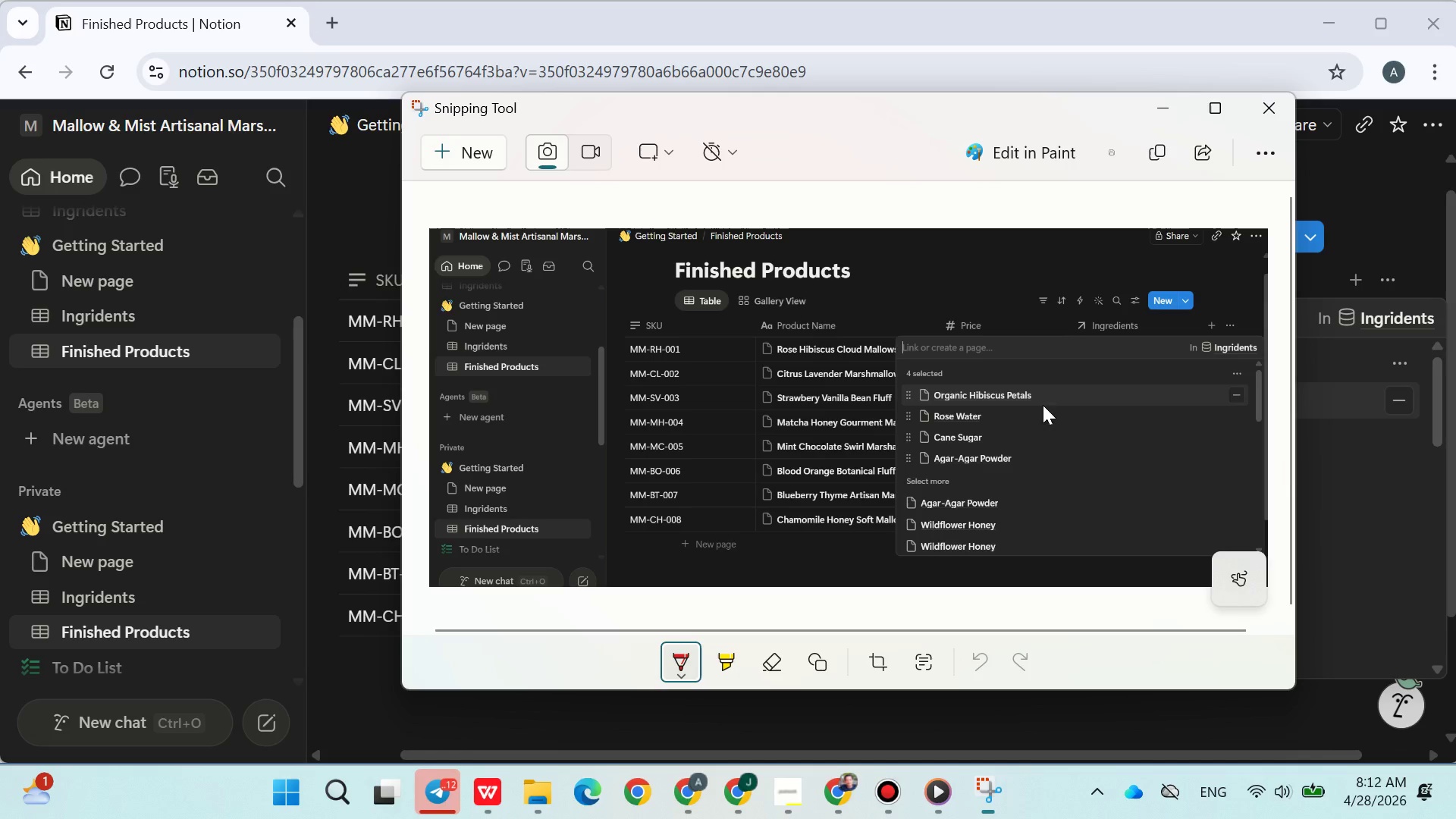 
left_click_drag(start_coordinate=[1065, 328], to_coordinate=[1068, 335])
 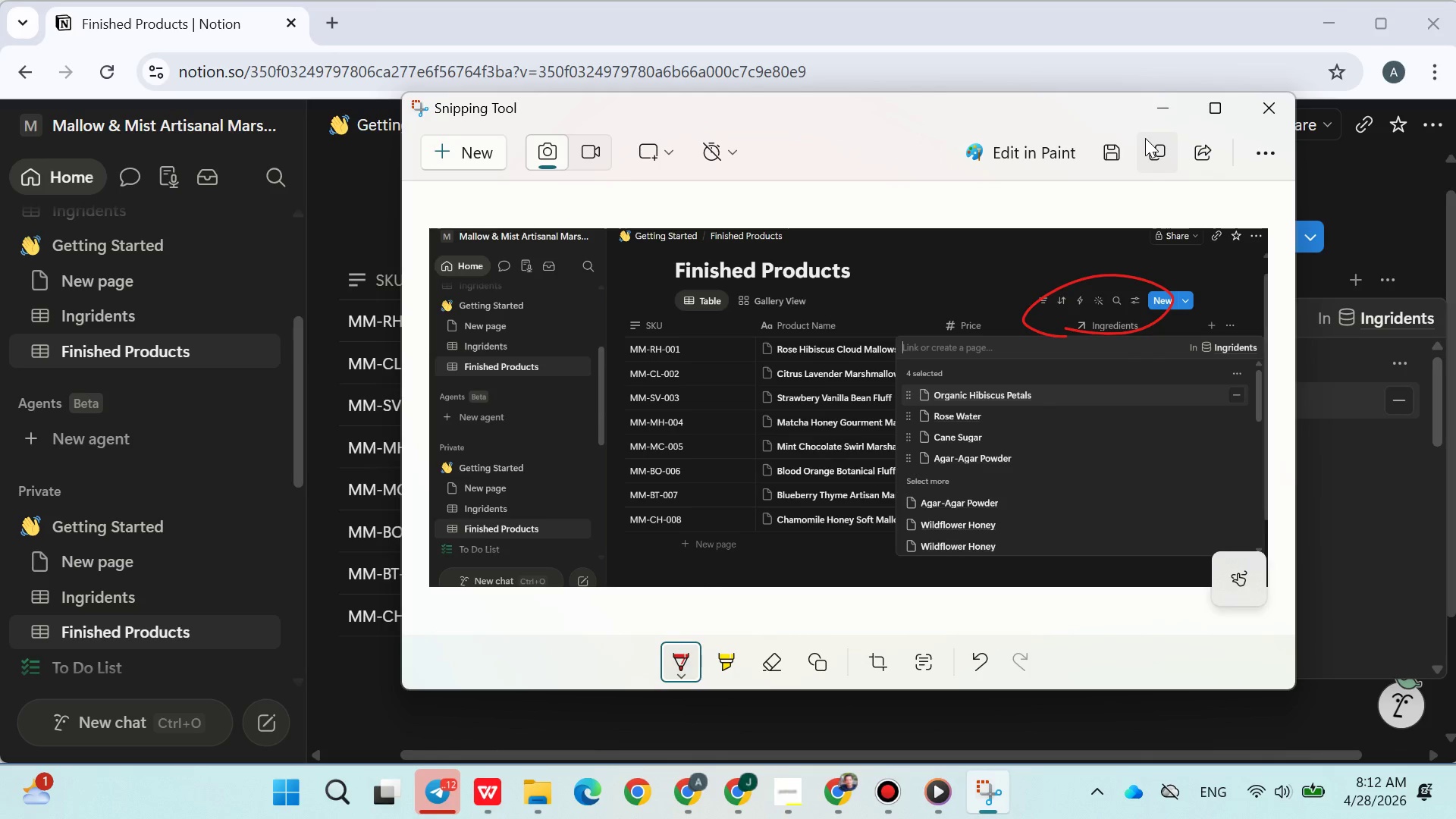 
left_click([1144, 136])
 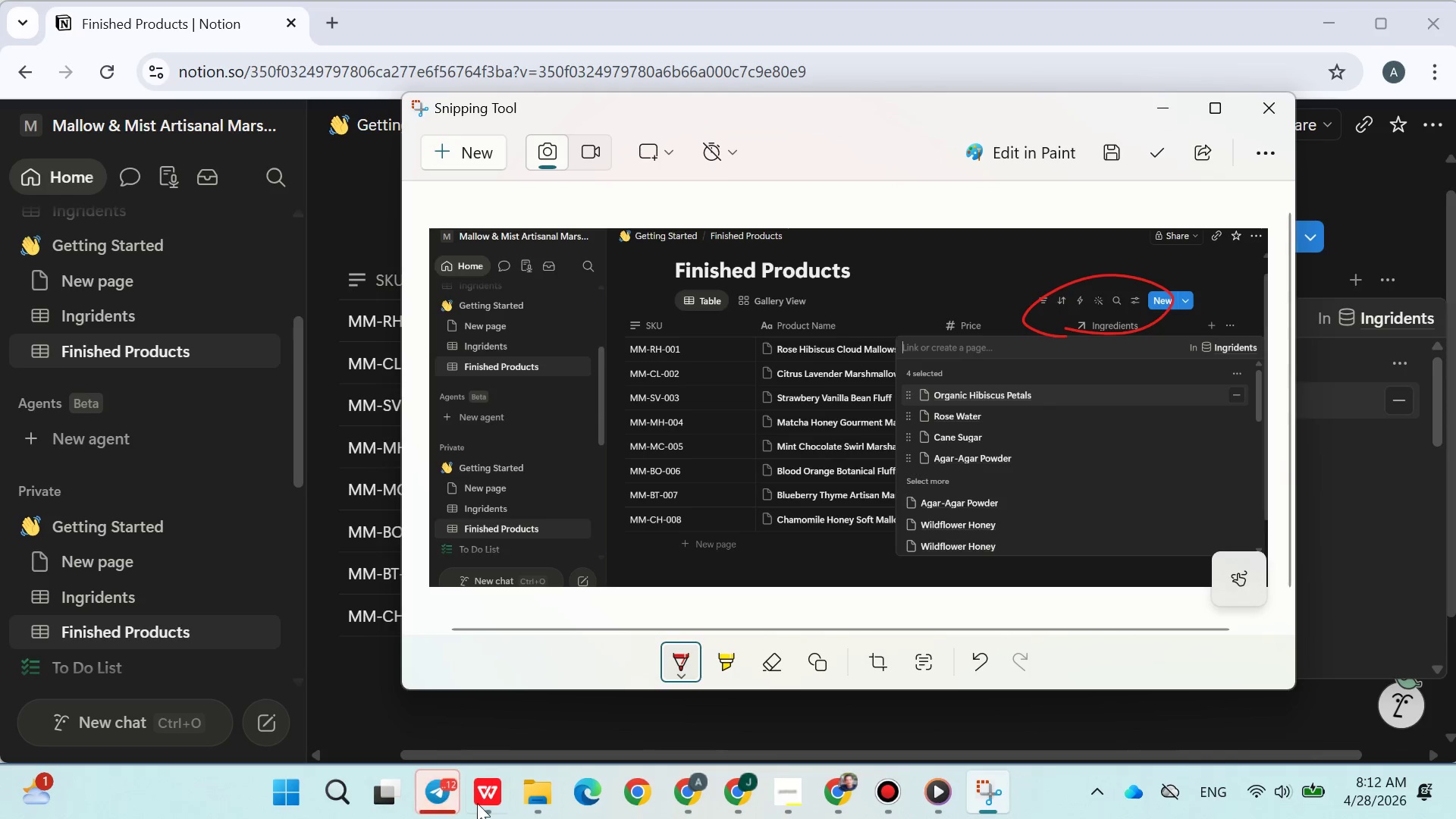 
left_click([485, 807])
 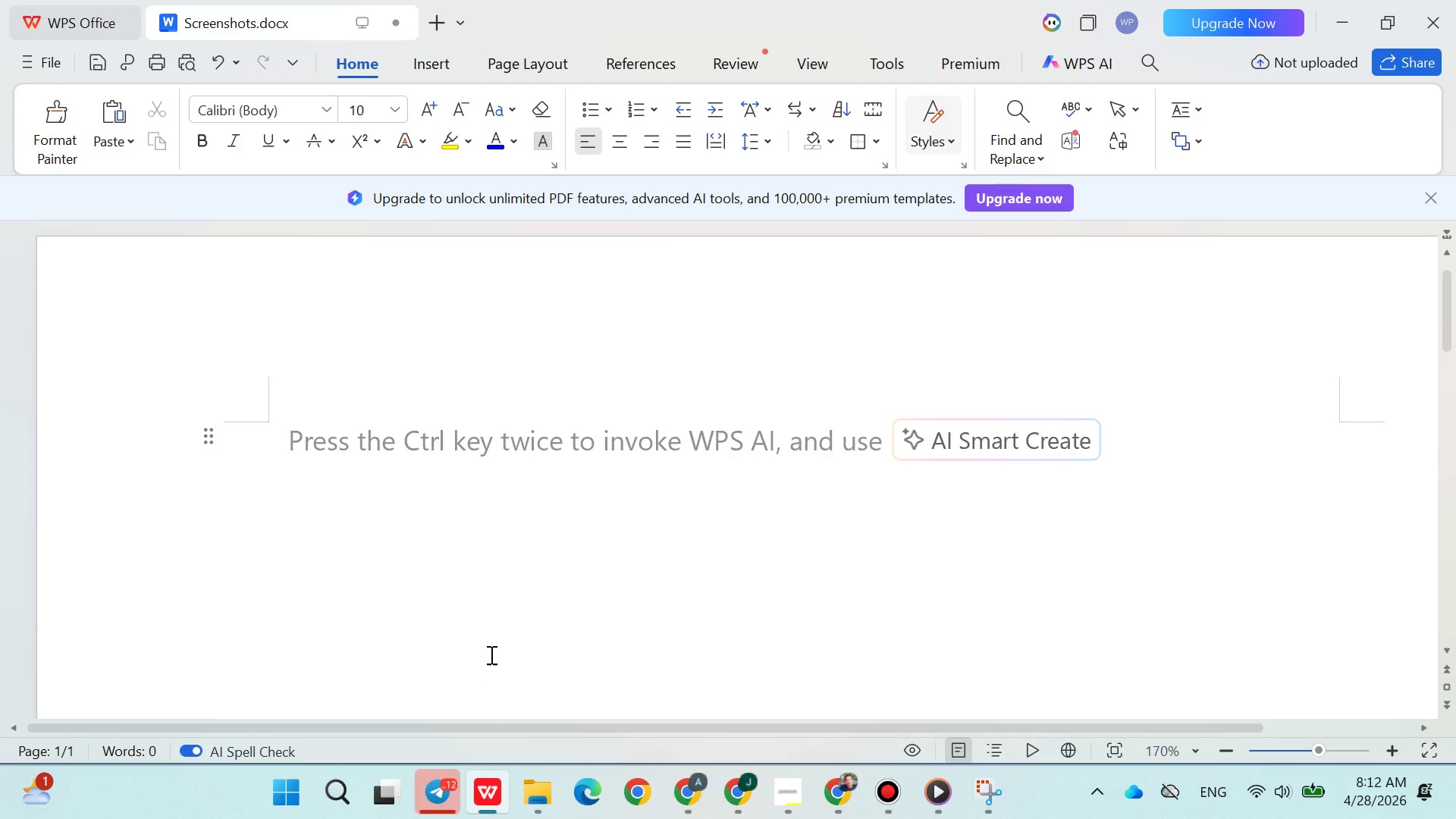 
key(Control+V)
 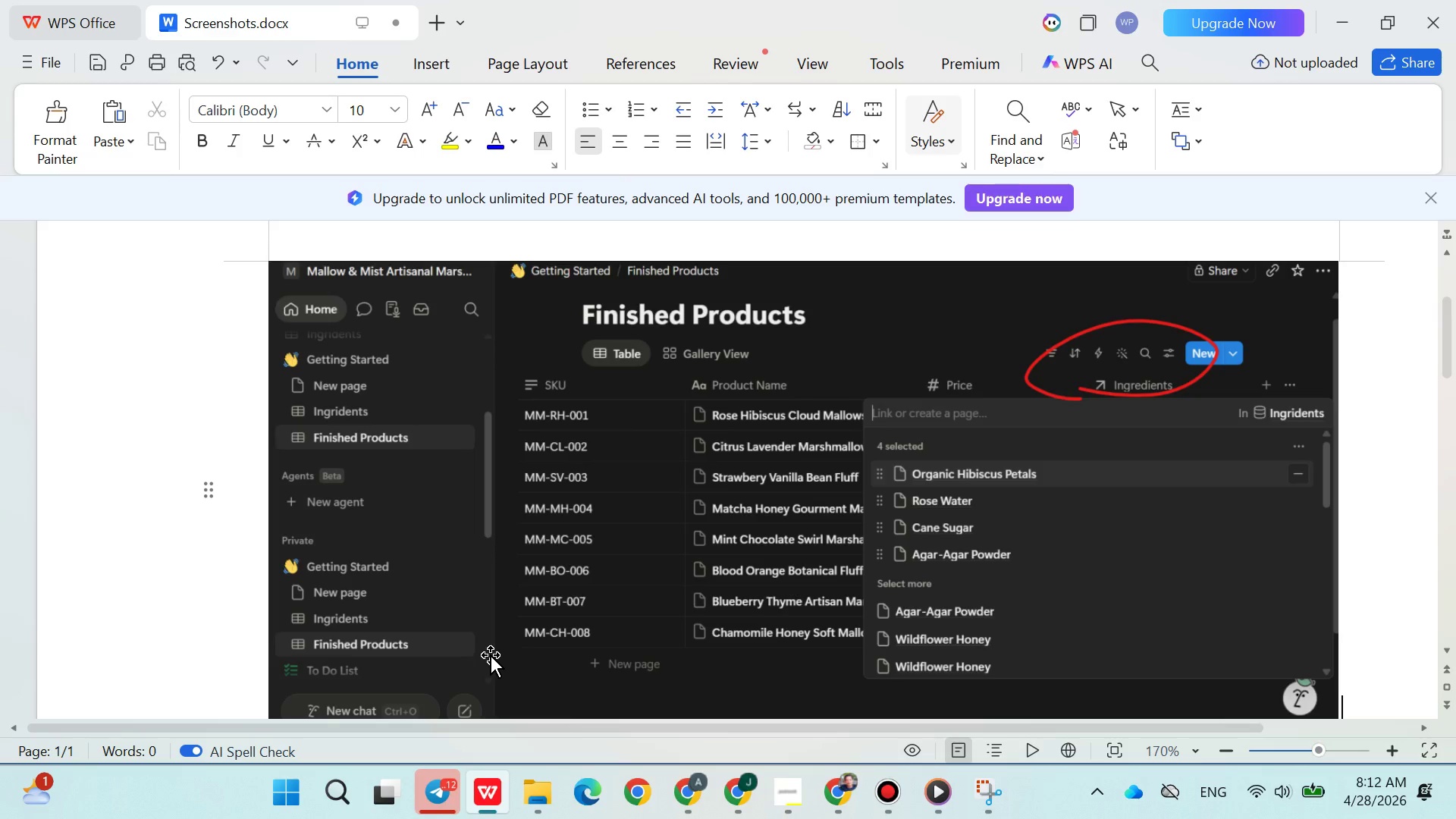 
key(Enter)
 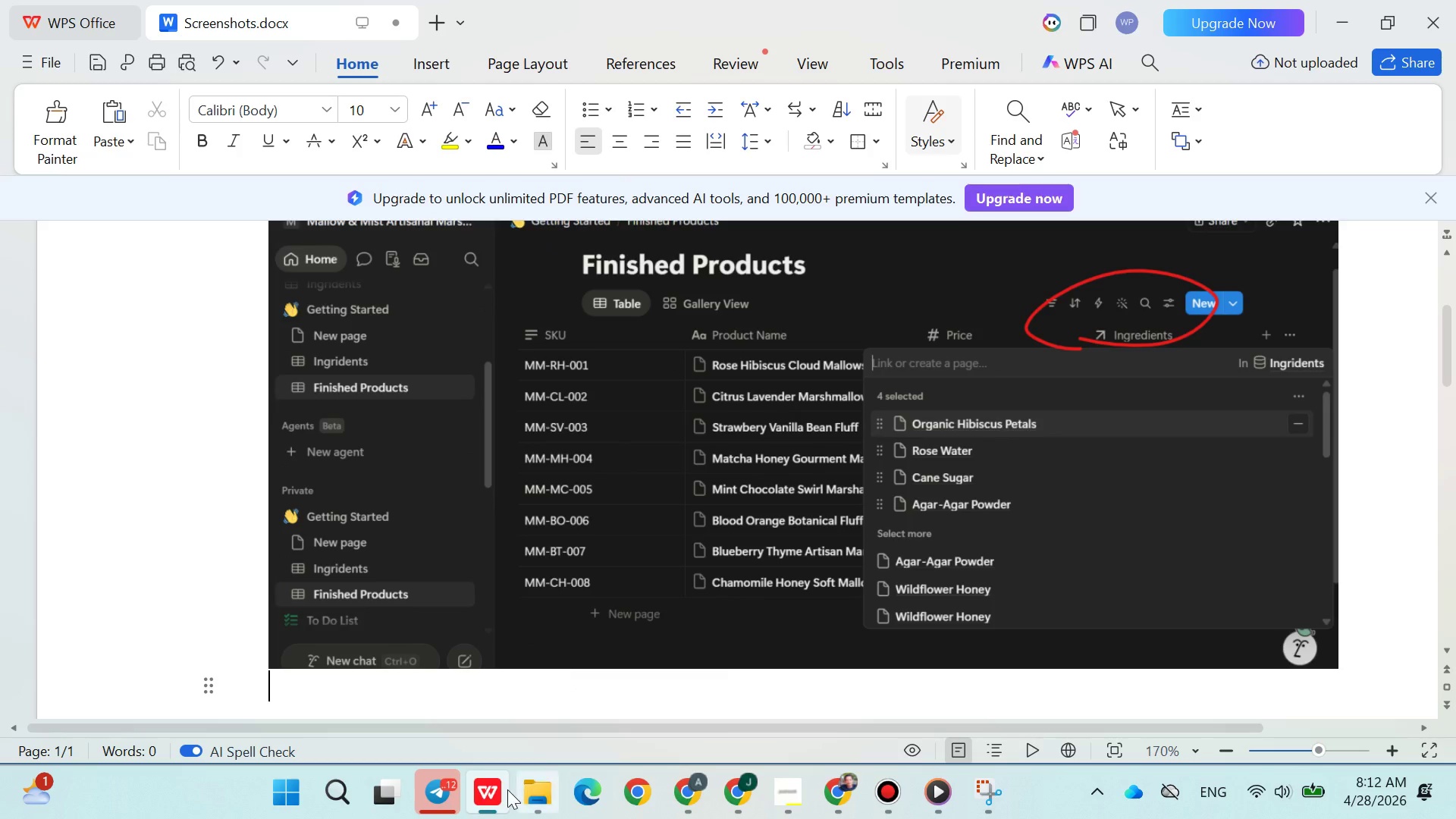 
left_click([491, 789])
 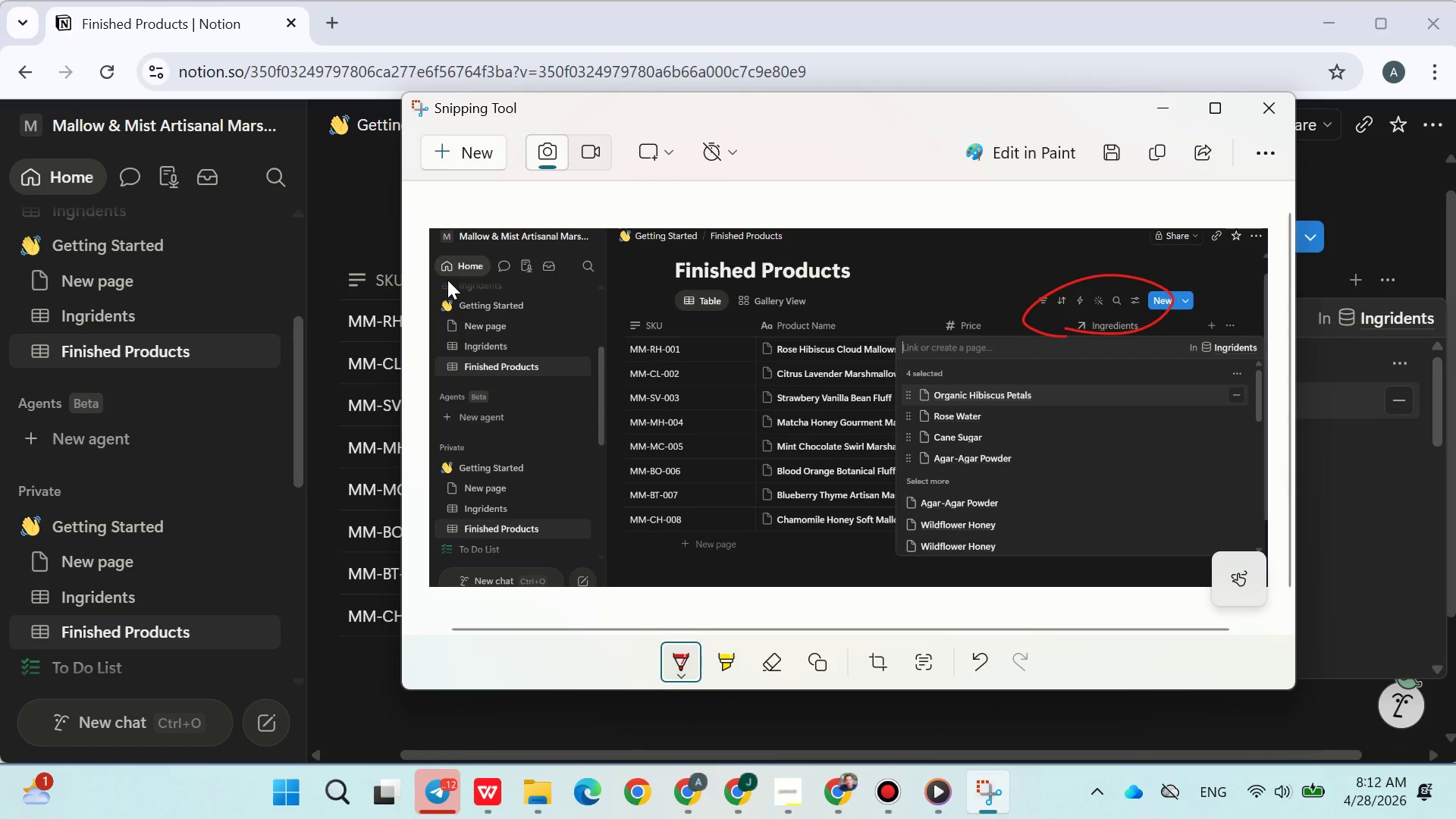 
left_click([332, 212])
 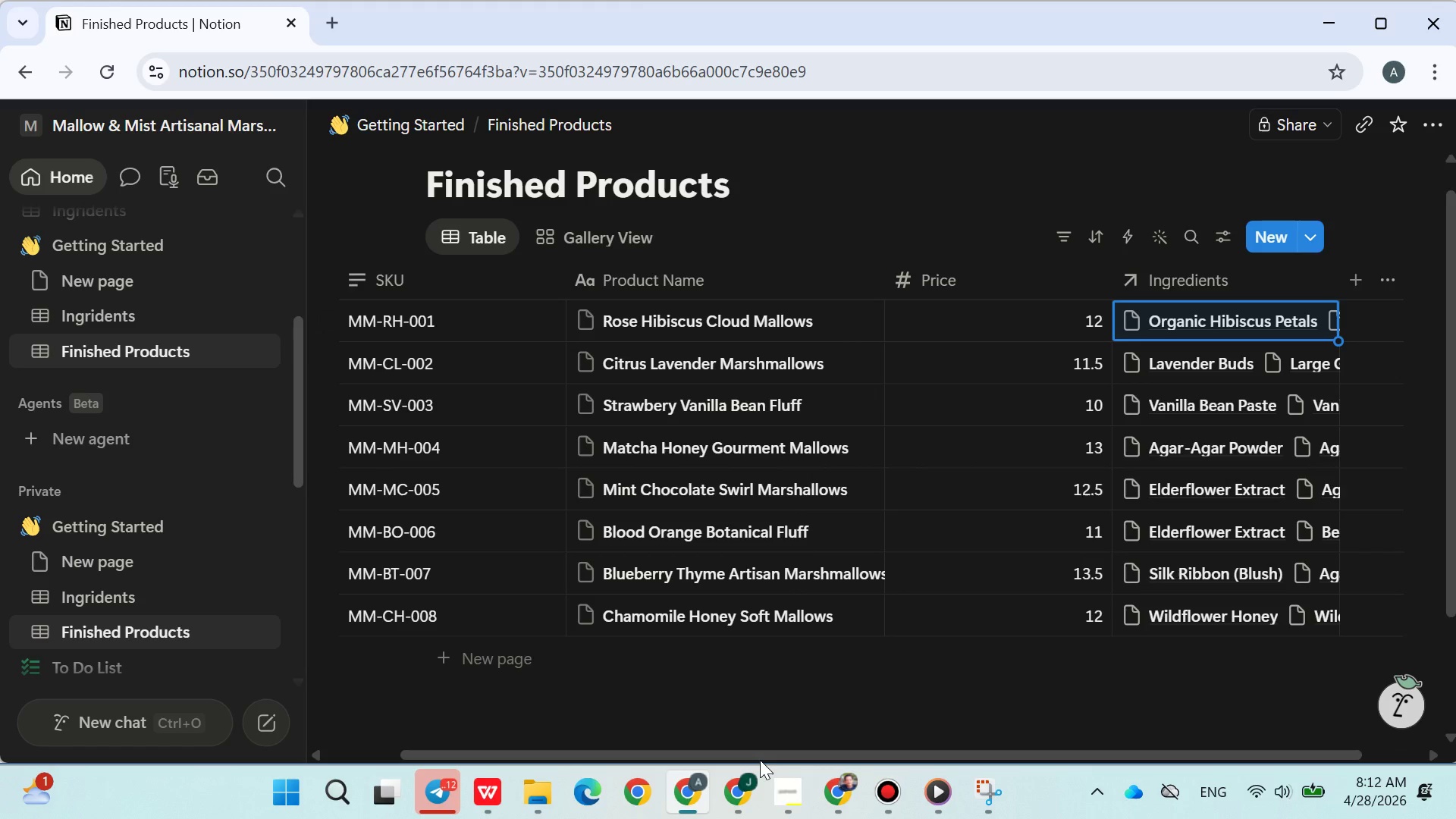 
left_click([784, 794])